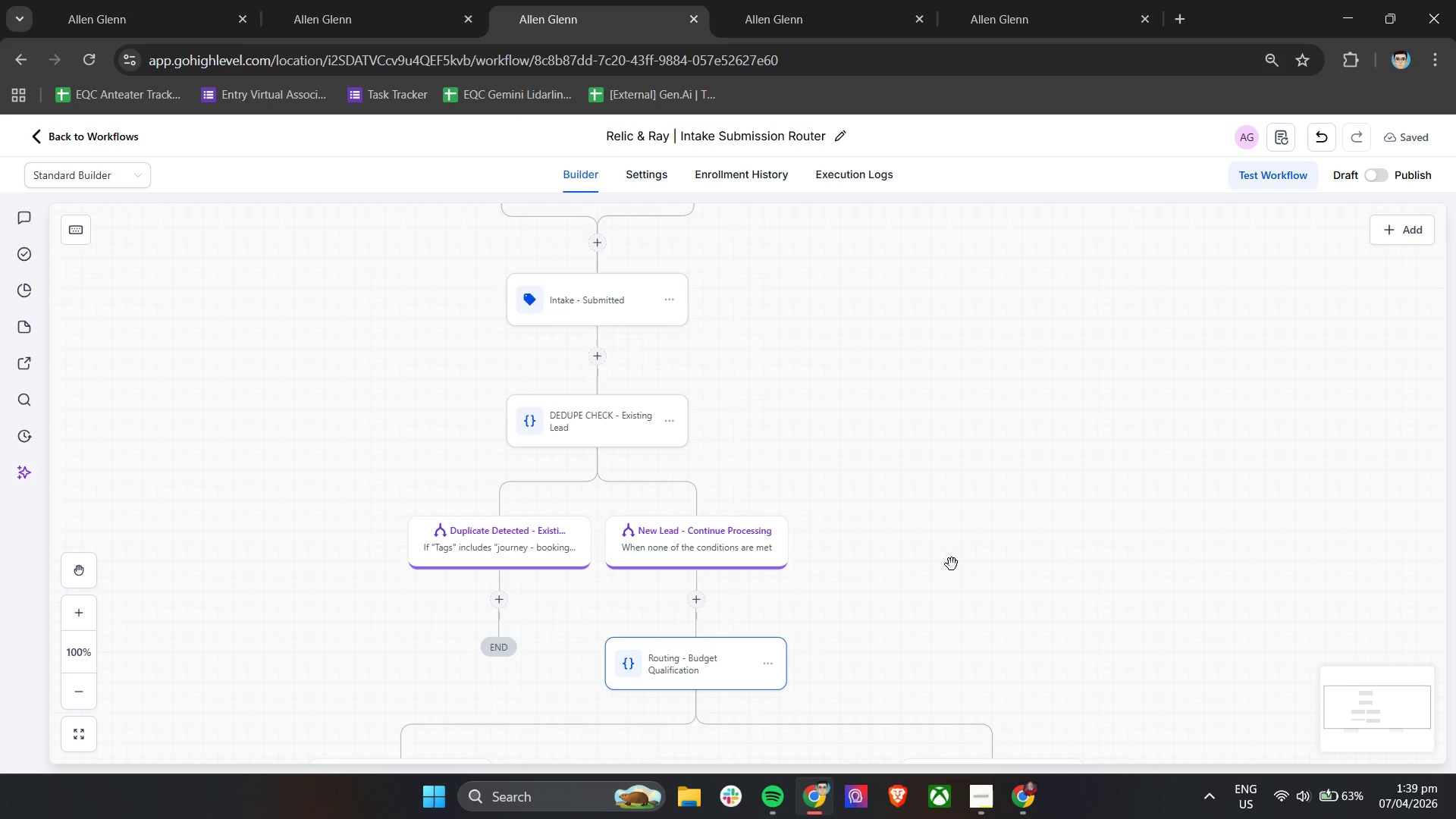 
scroll: coordinate [952, 564], scroll_direction: down, amount: 10.0